 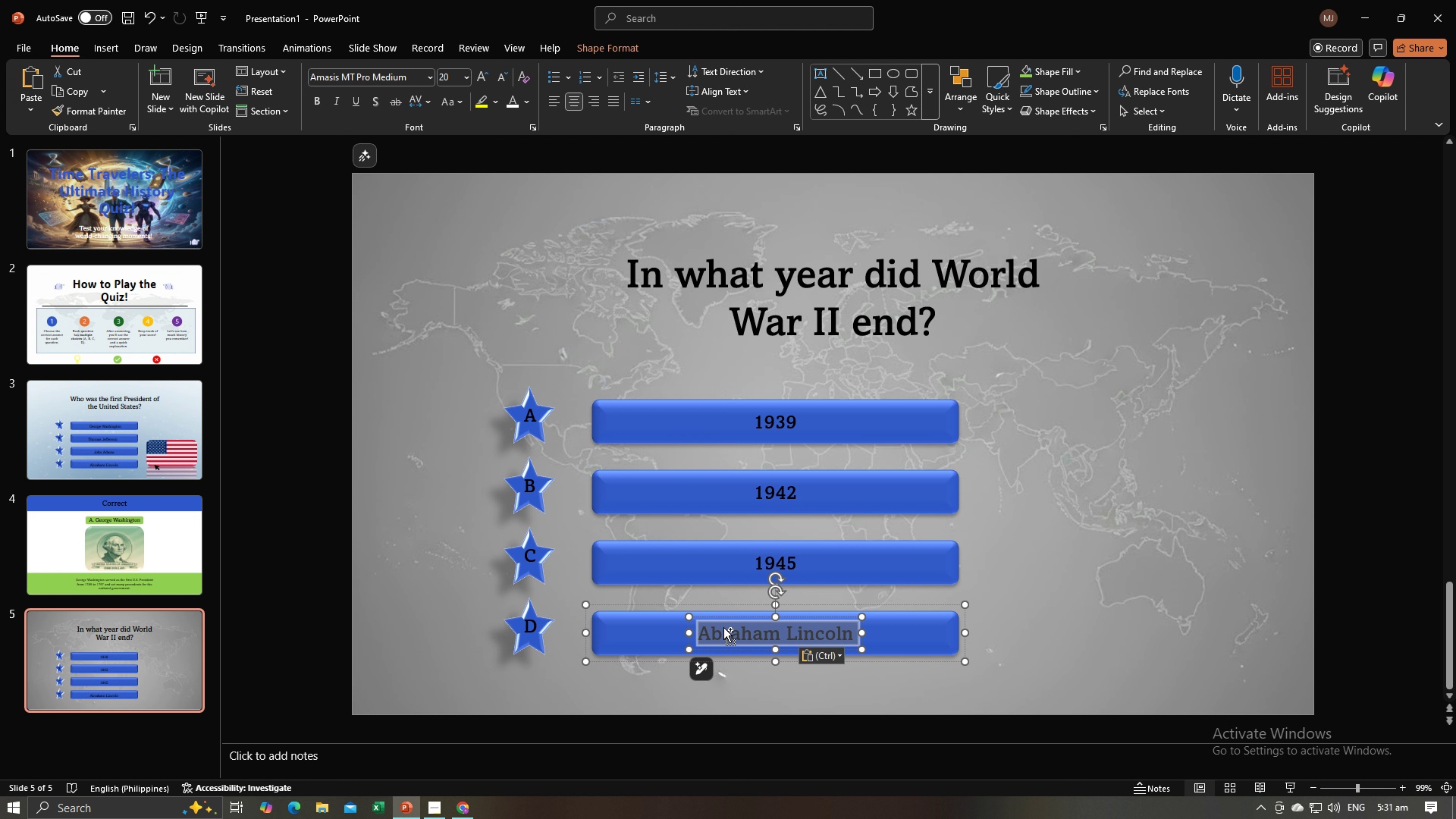 
key(Control+V)
 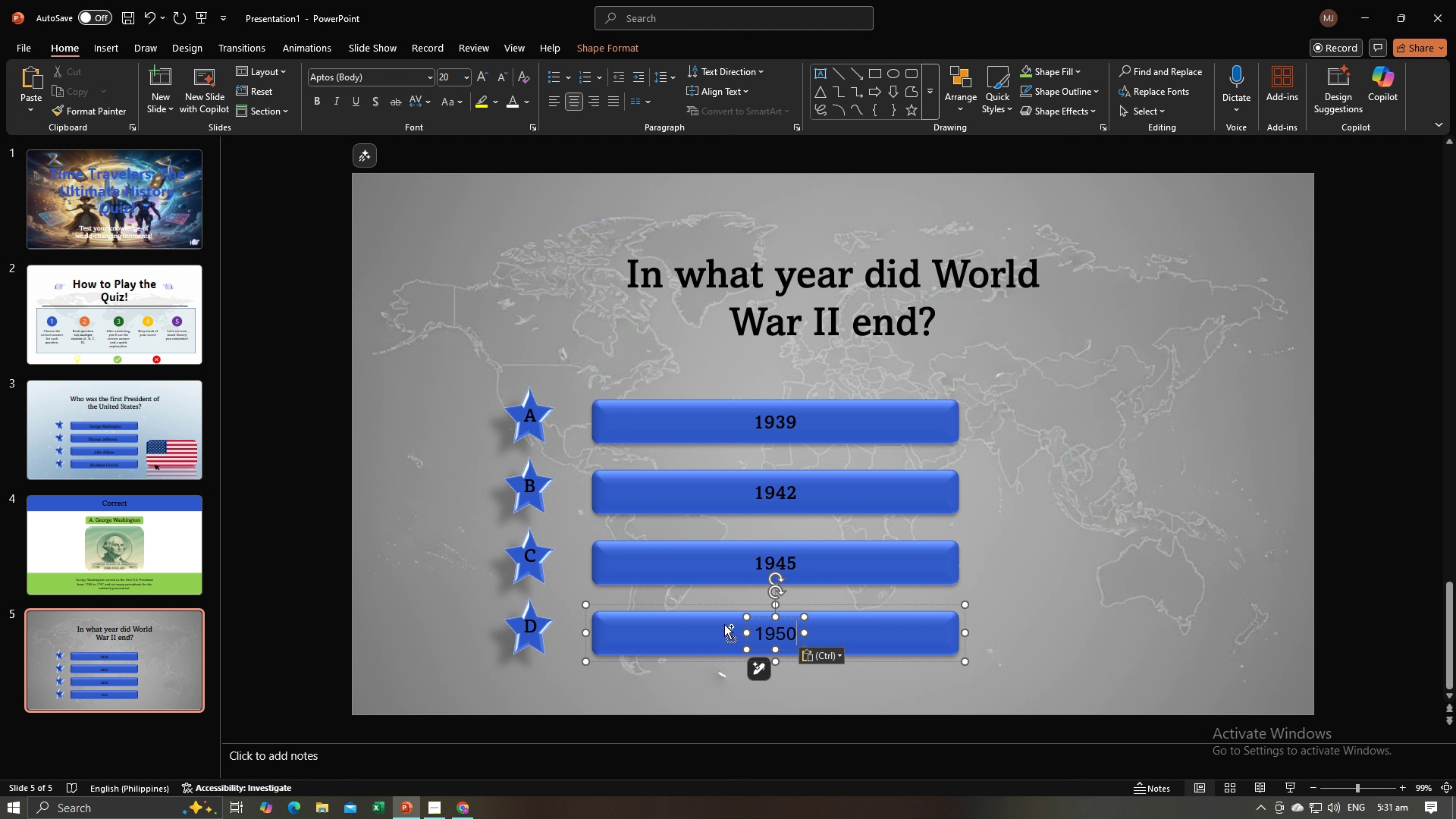 
key(Control+A)
 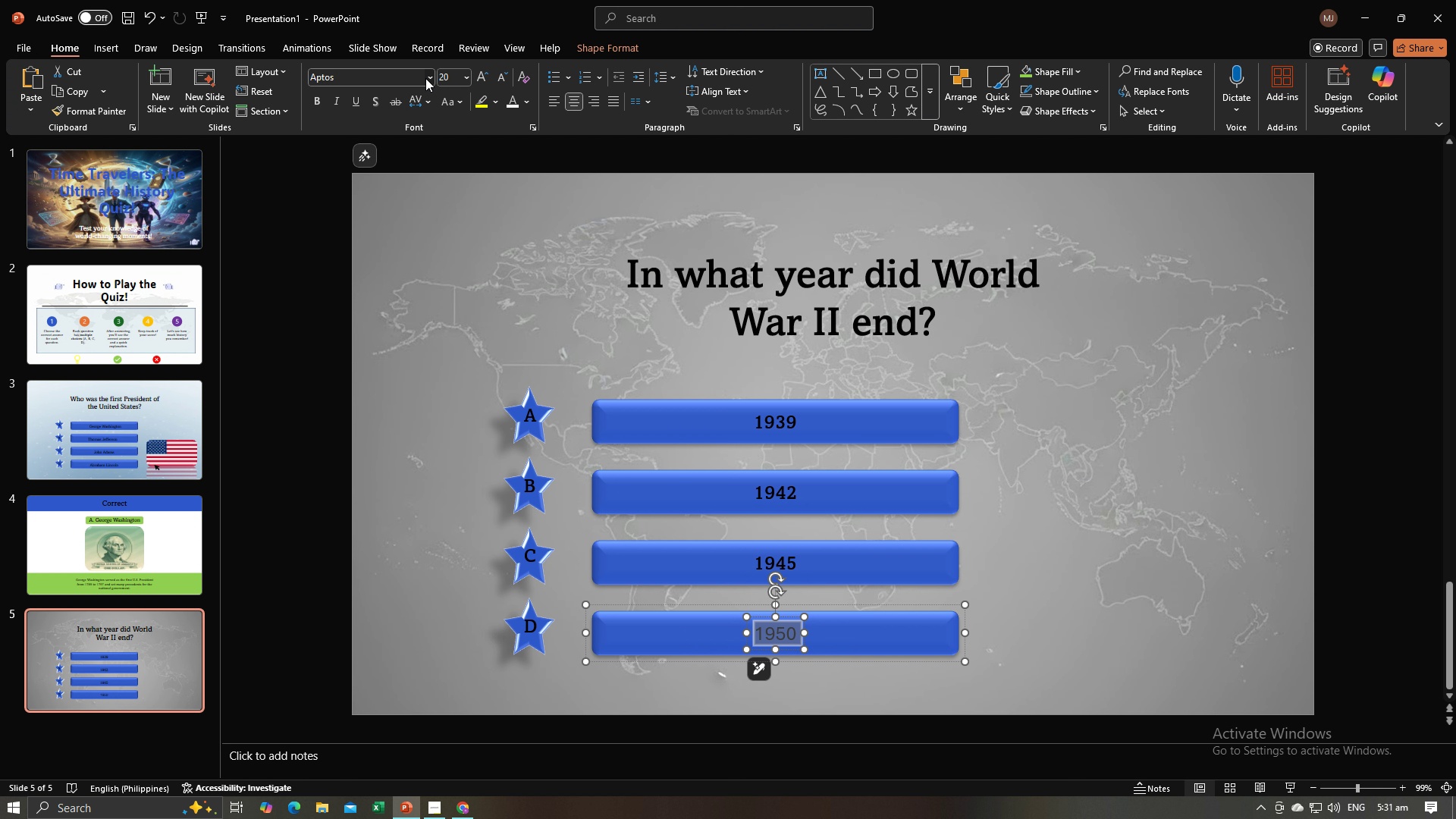 
left_click([425, 78])
 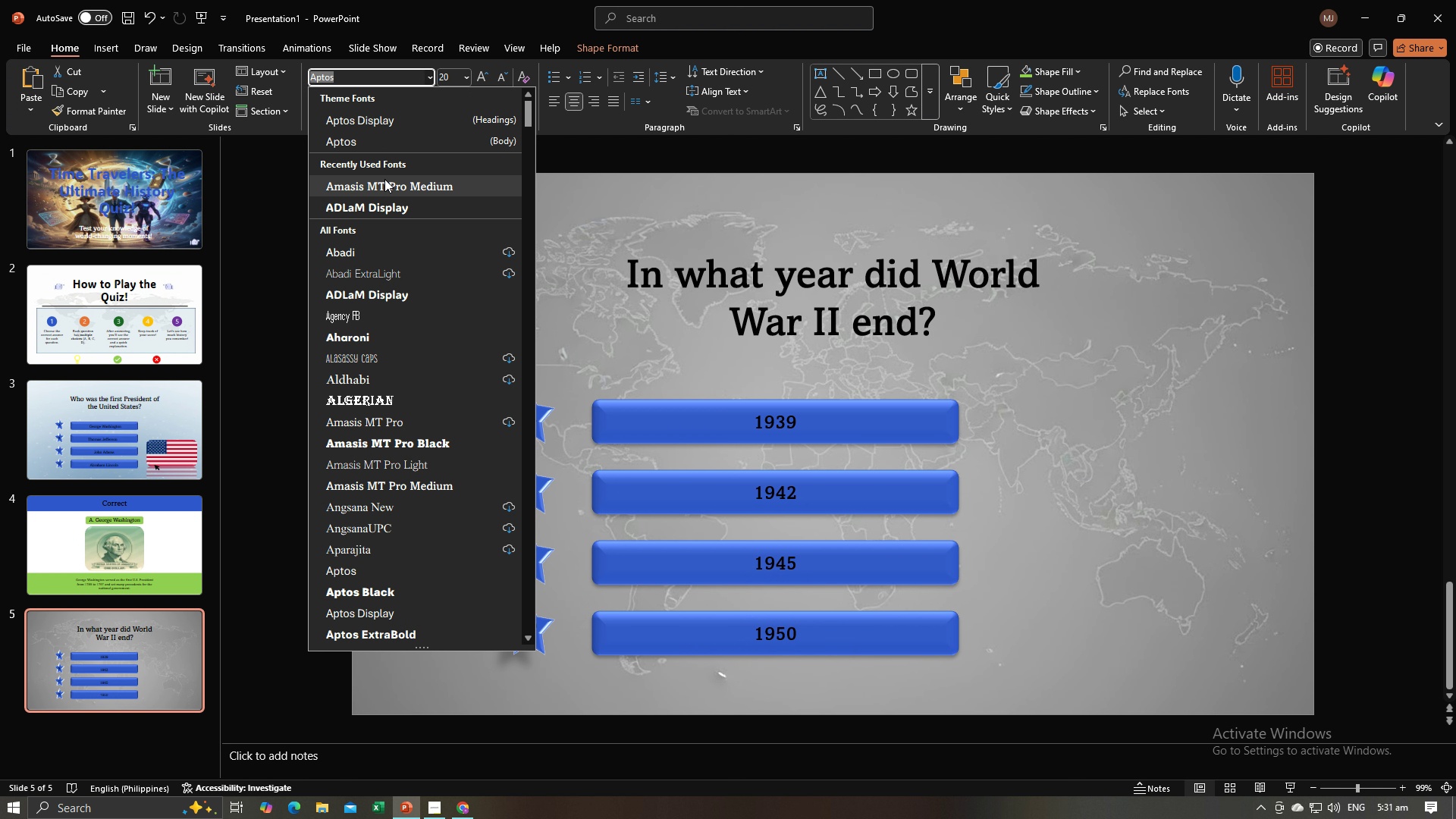 
left_click([384, 179])
 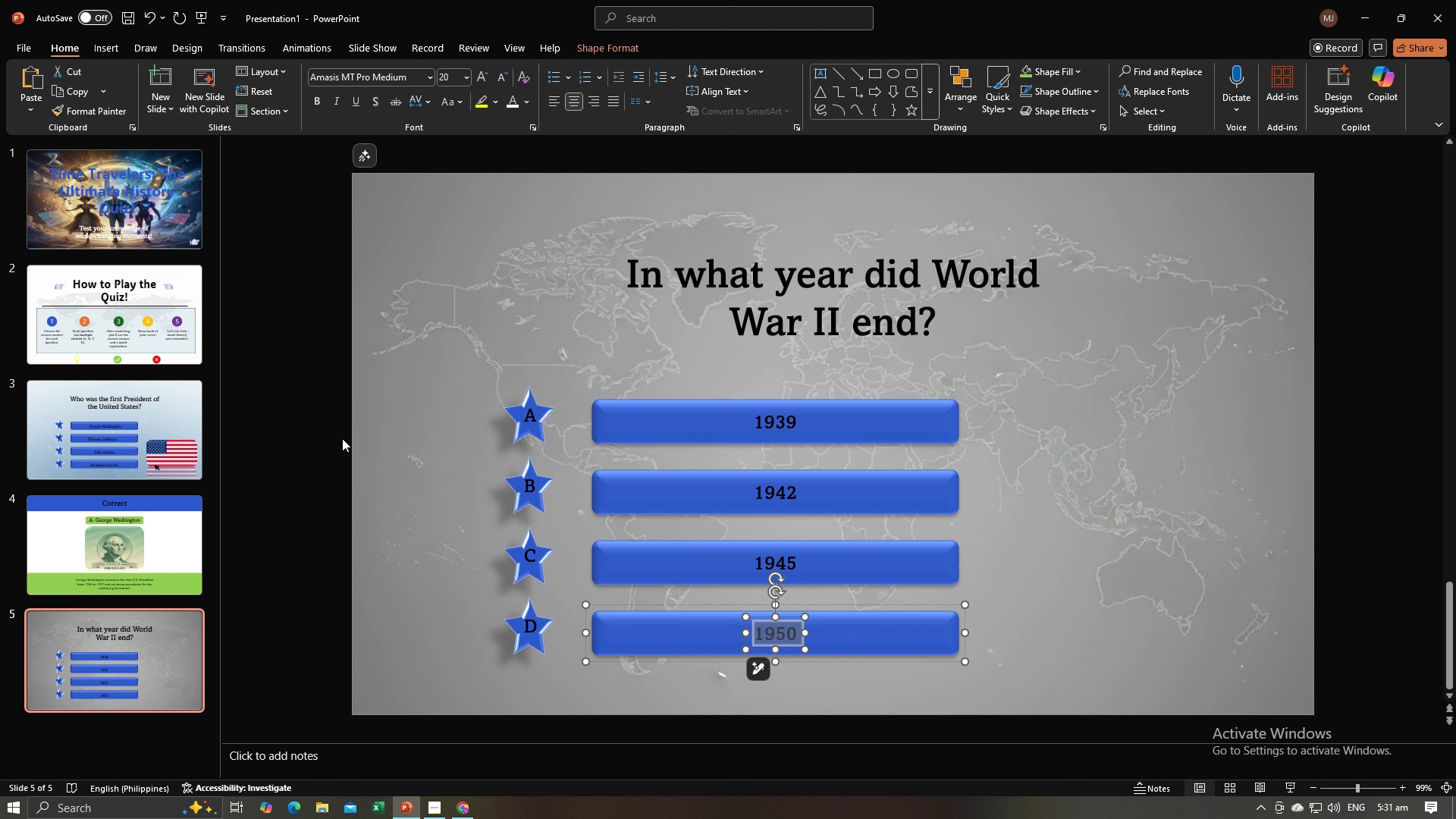 
left_click([342, 438])
 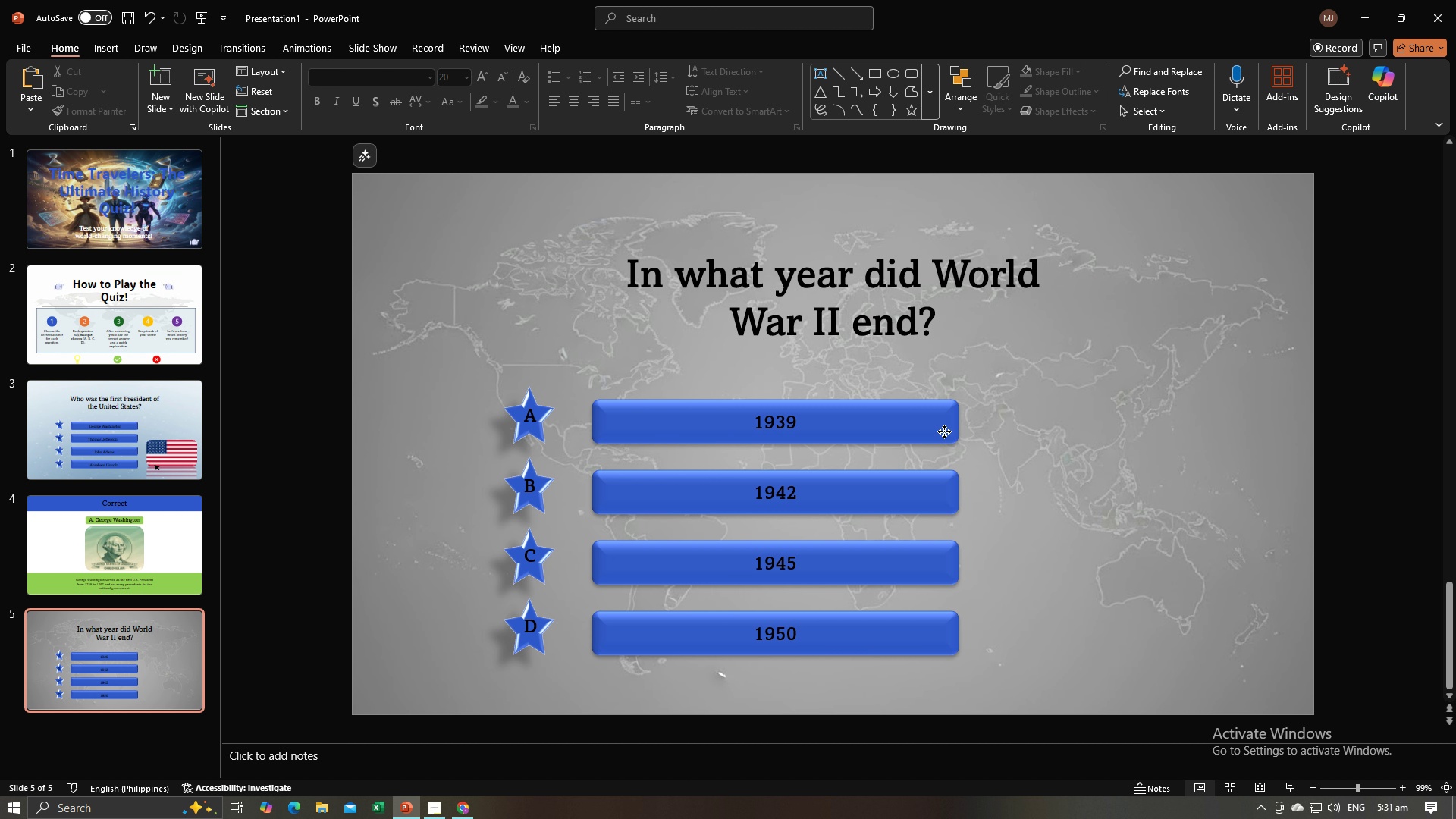 
left_click([944, 431])
 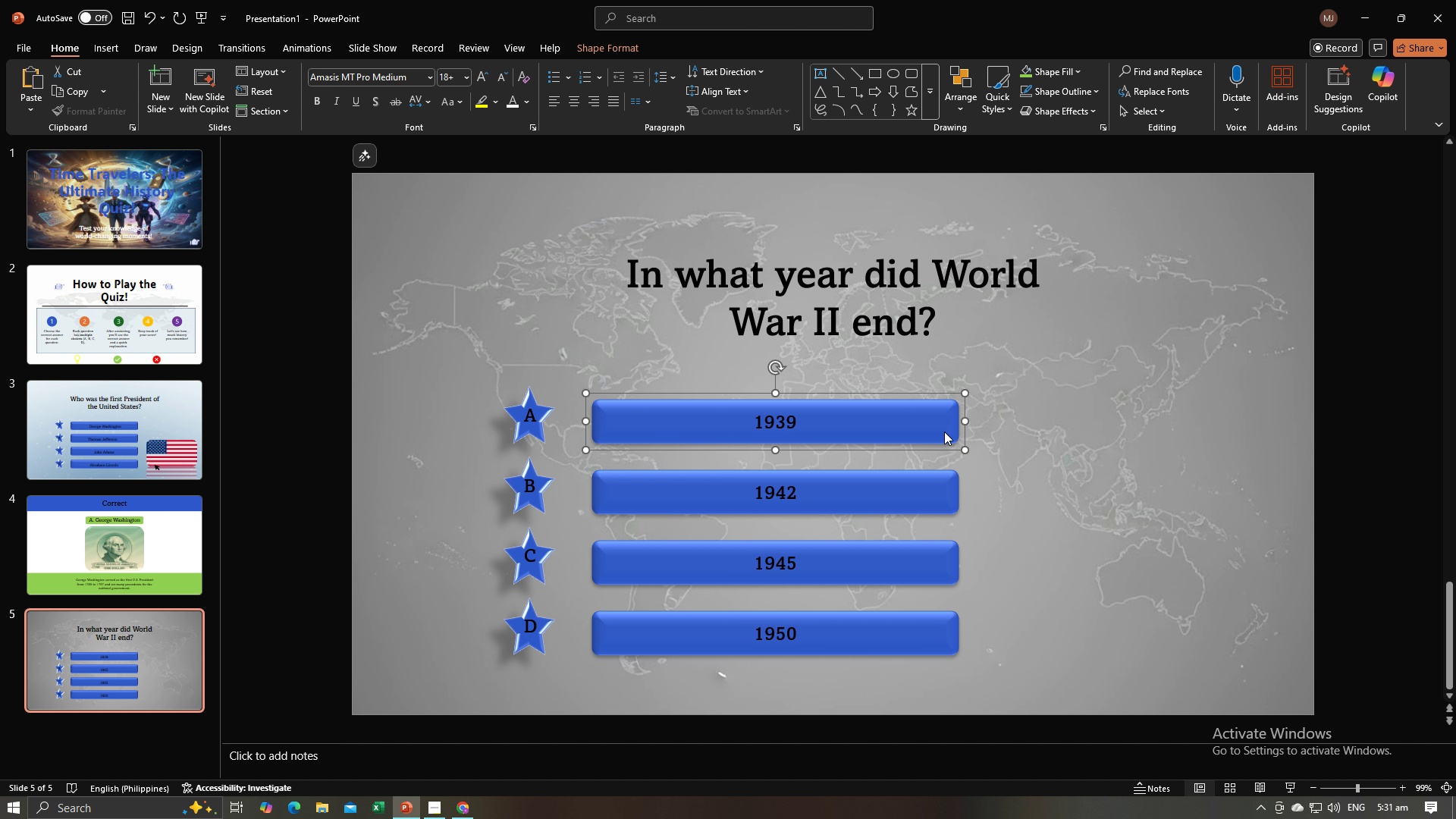 
key(Alt+AltLeft)
 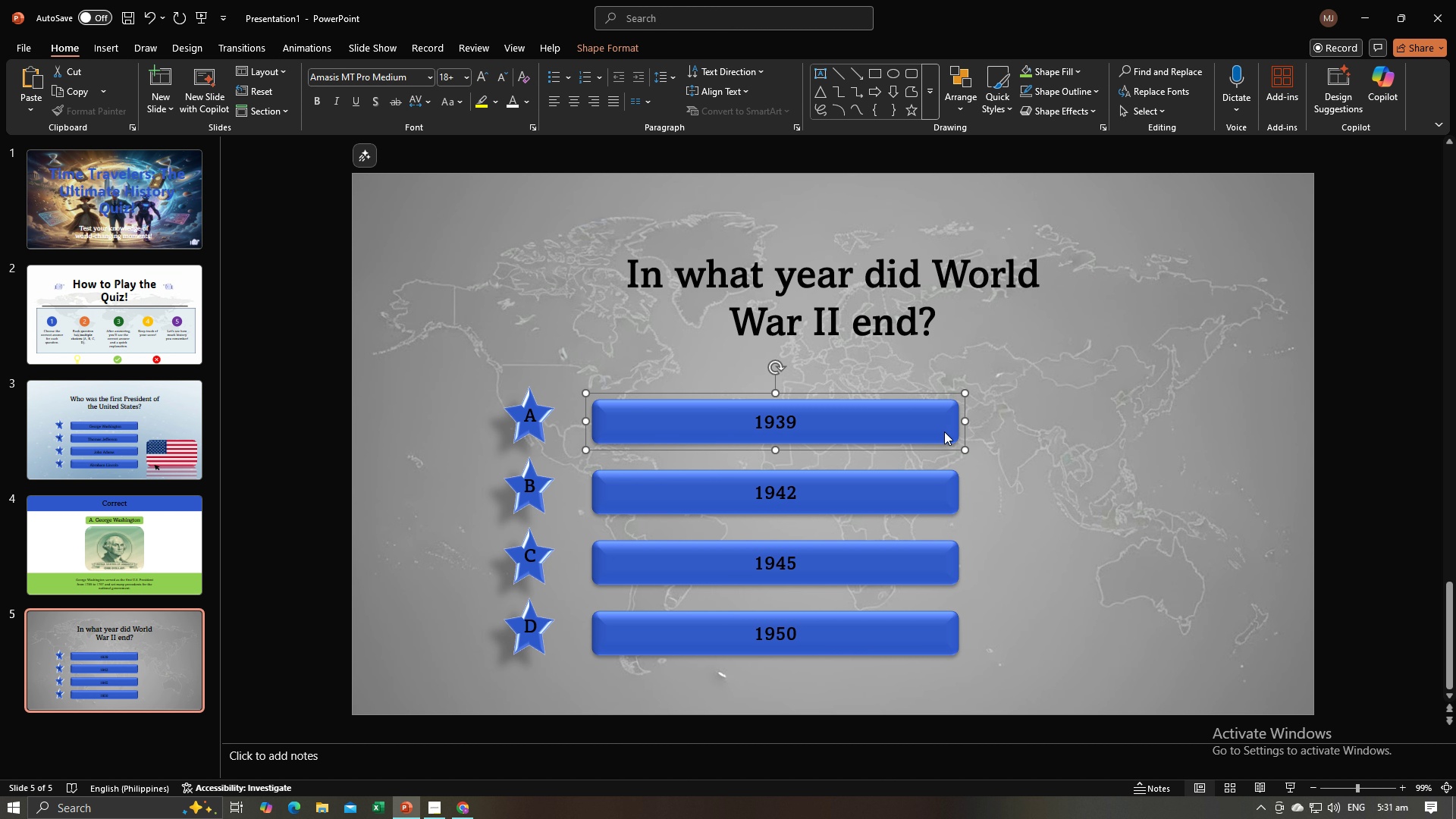 
key(Alt+Tab)